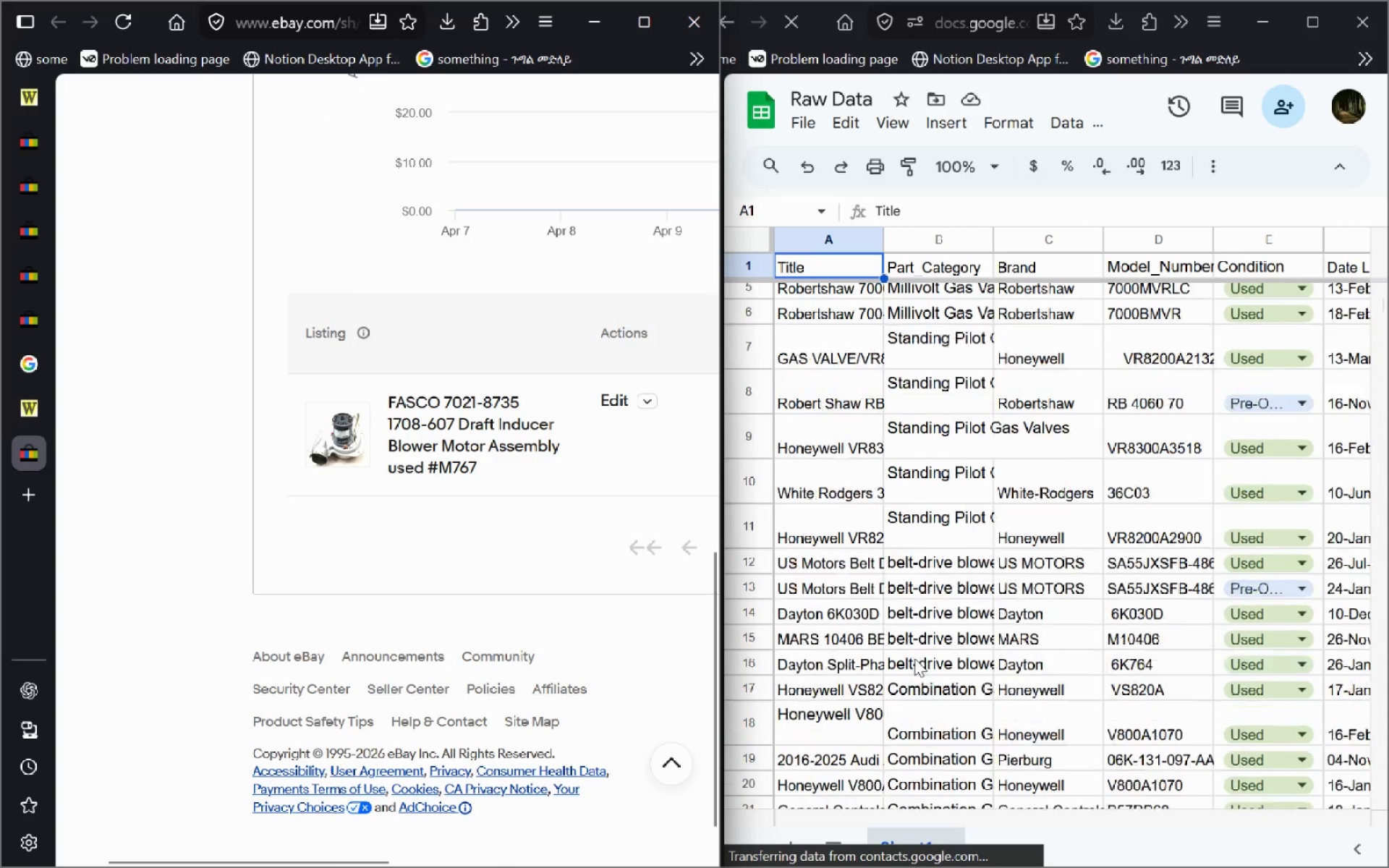 
wait(7.62)
 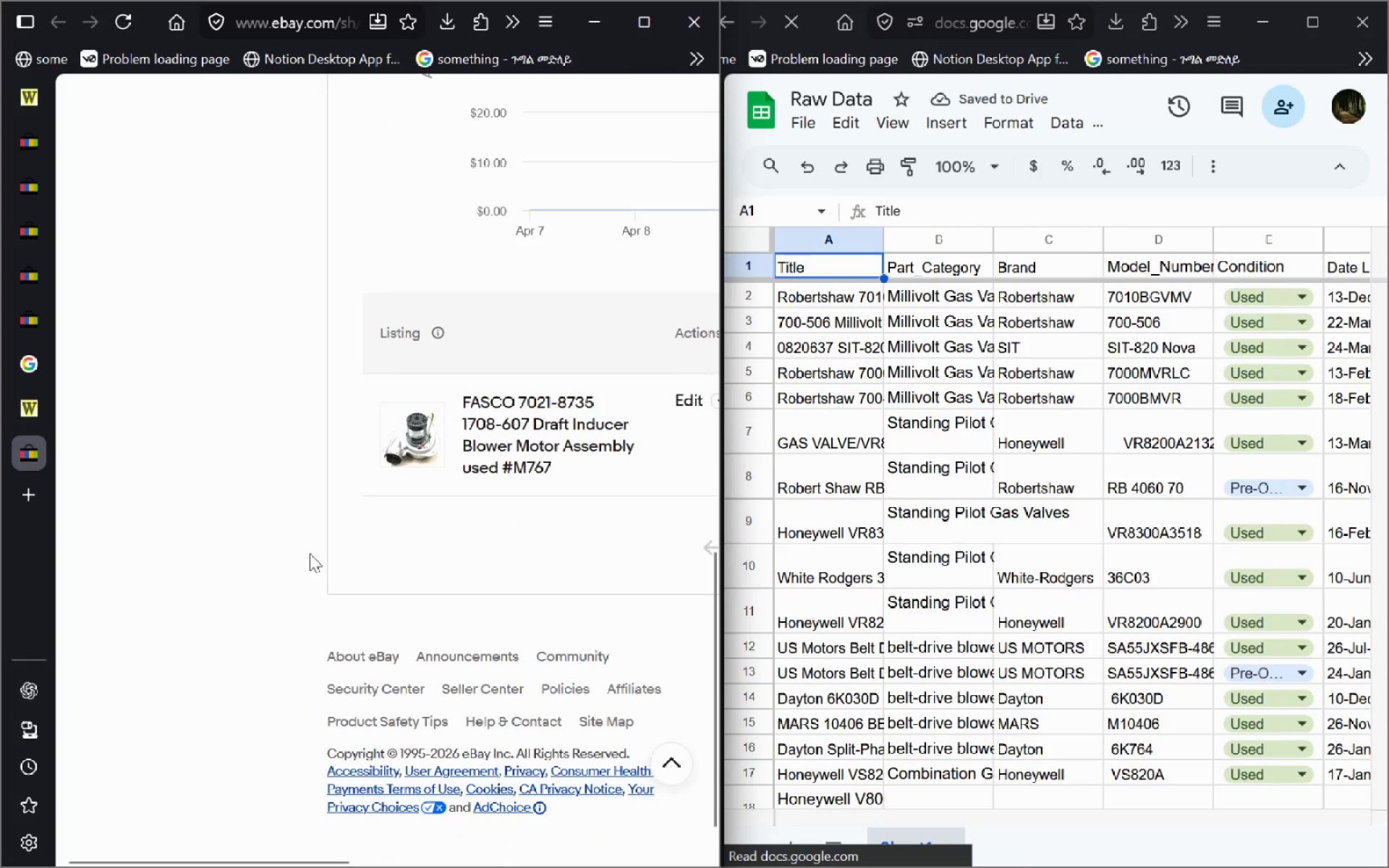 
left_click([868, 498])
 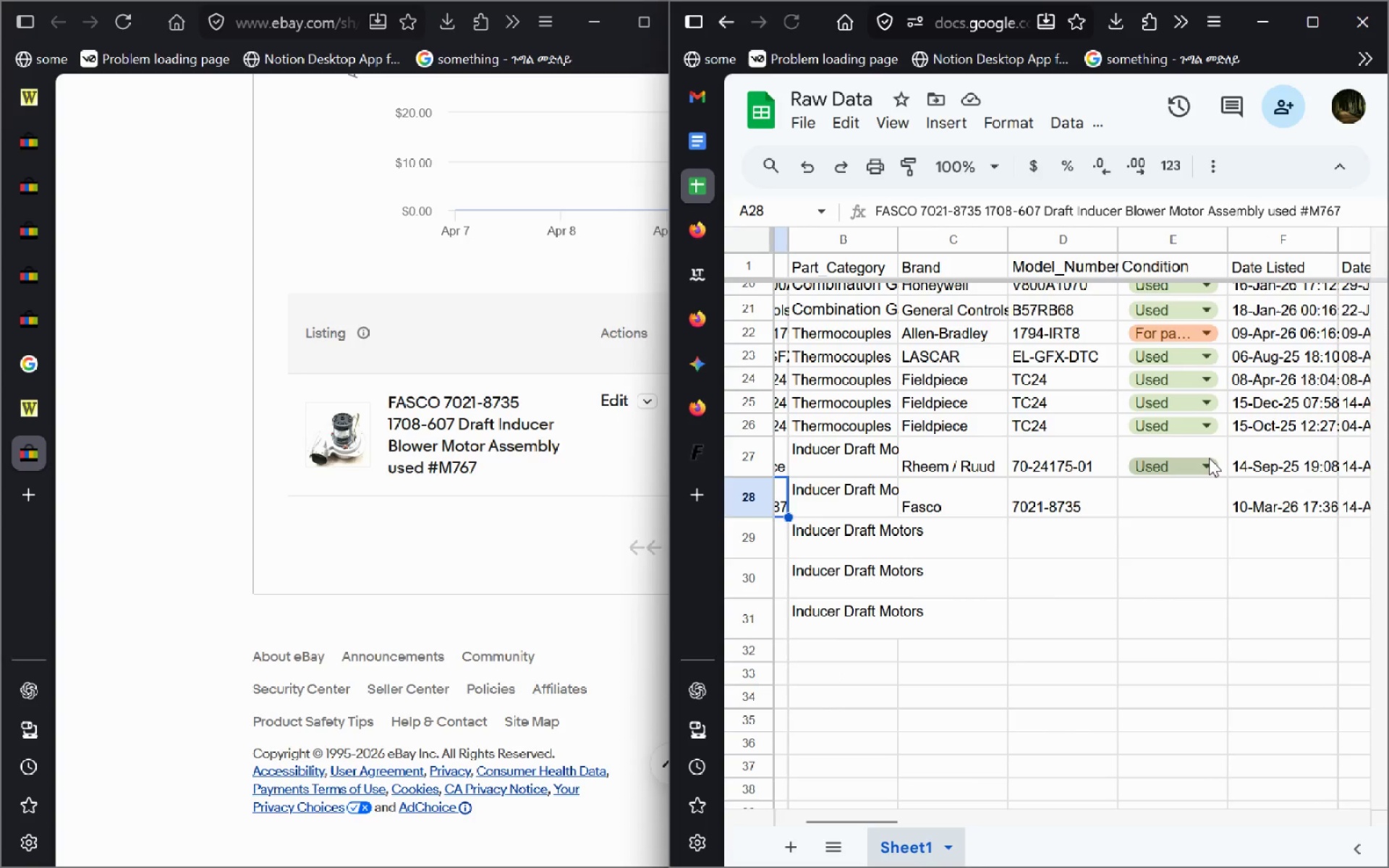 
left_click([1220, 451])
 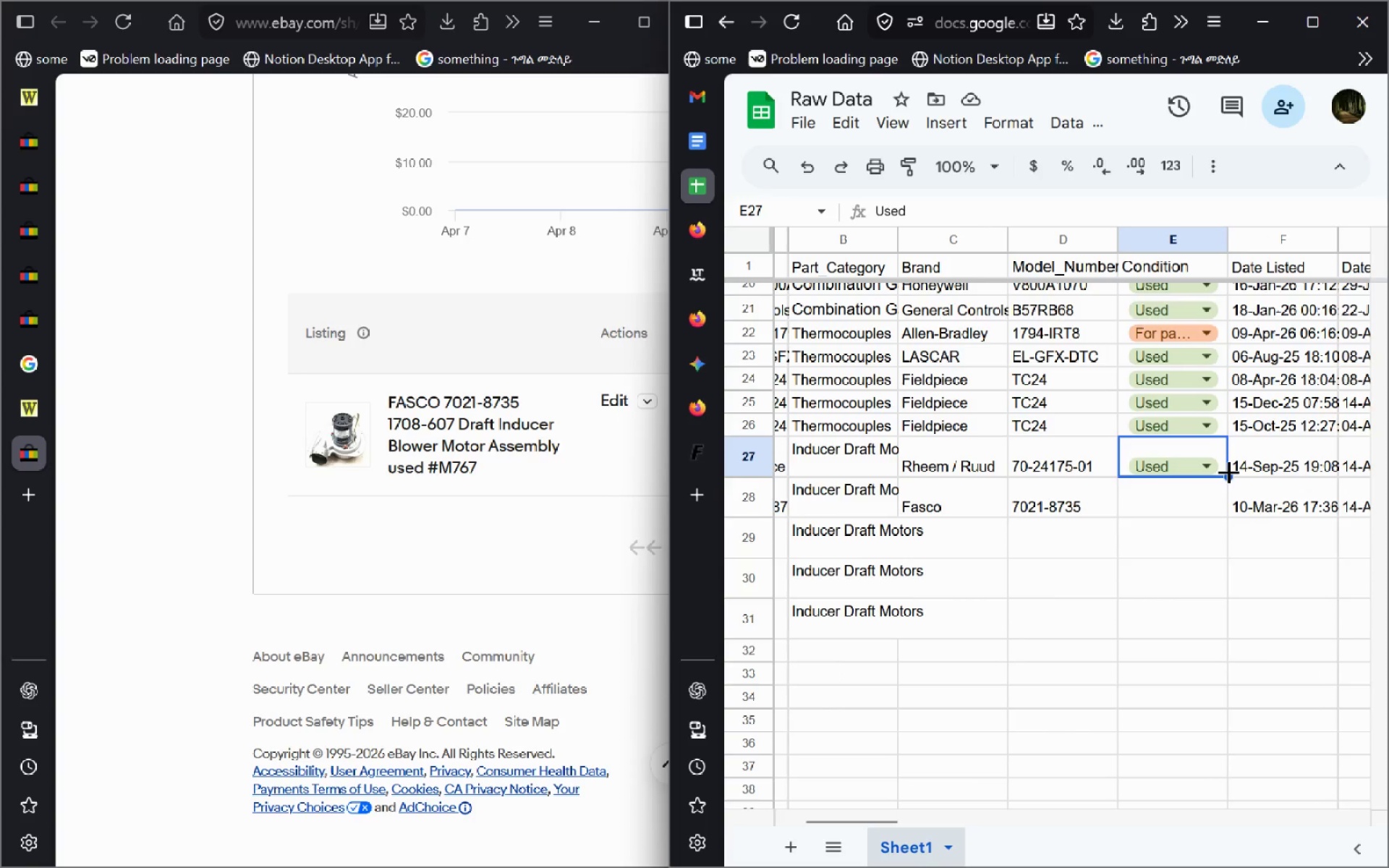 
left_click_drag(start_coordinate=[1228, 472], to_coordinate=[1215, 516])
 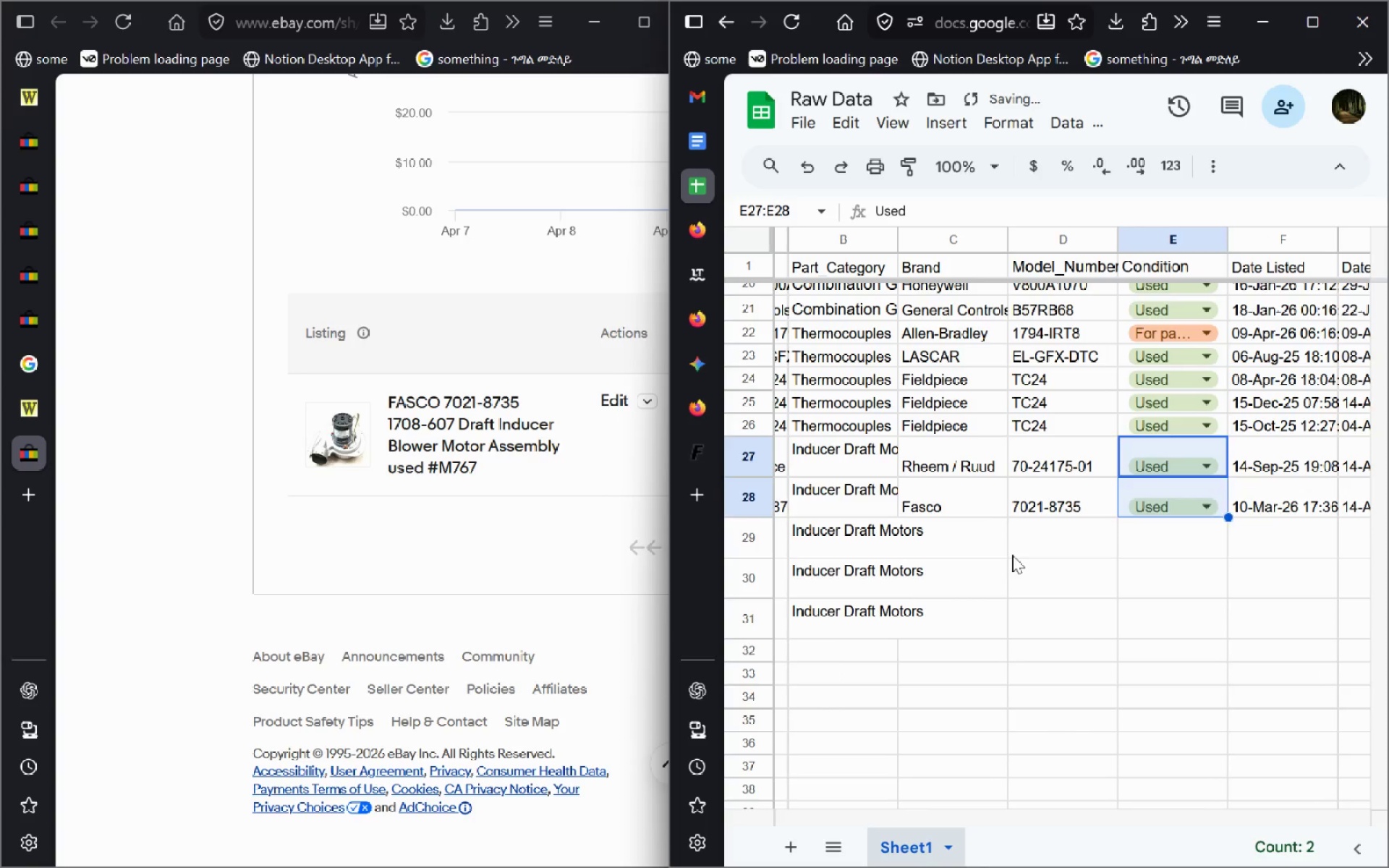 
left_click([1012, 555])
 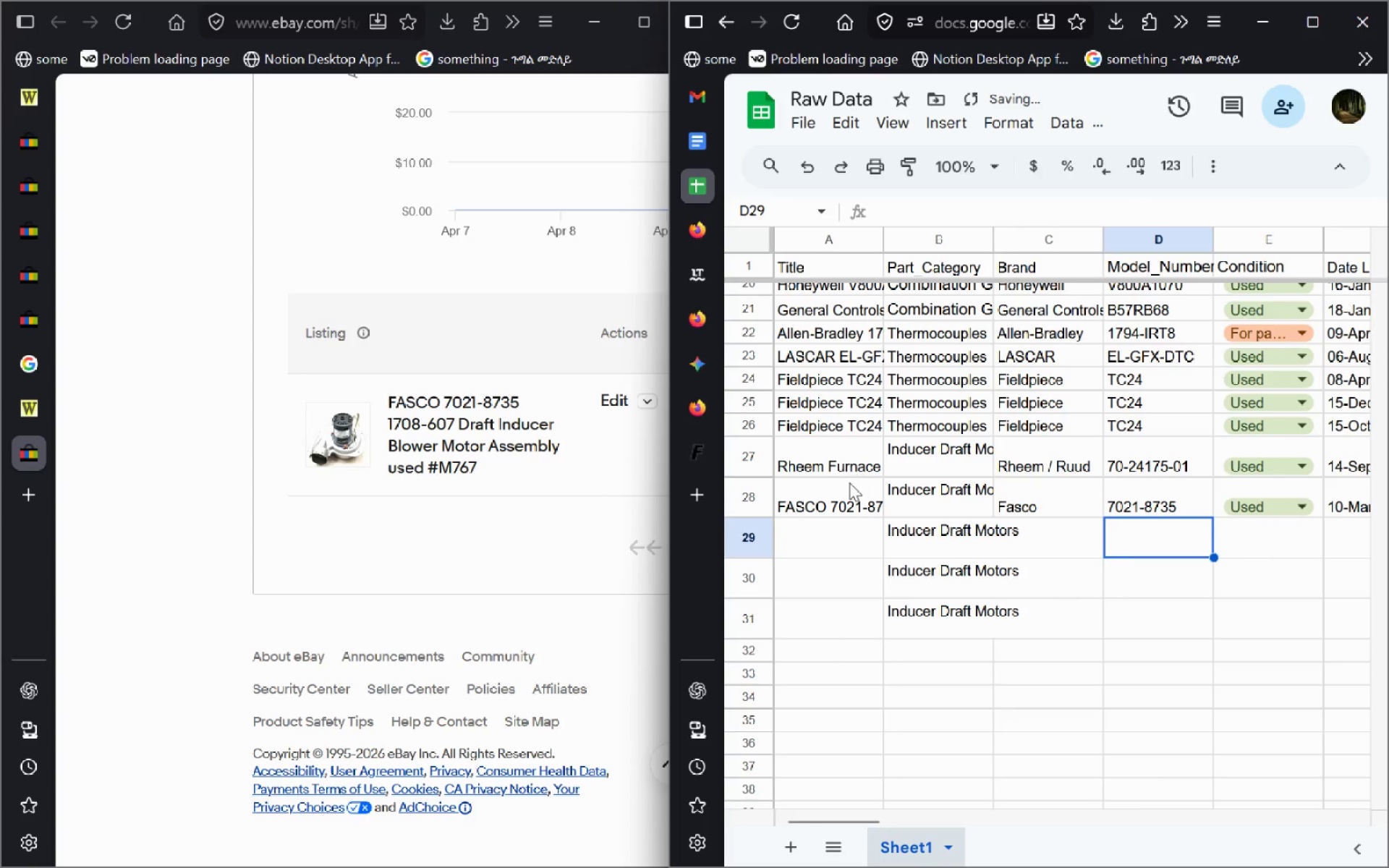 
left_click([849, 484])
 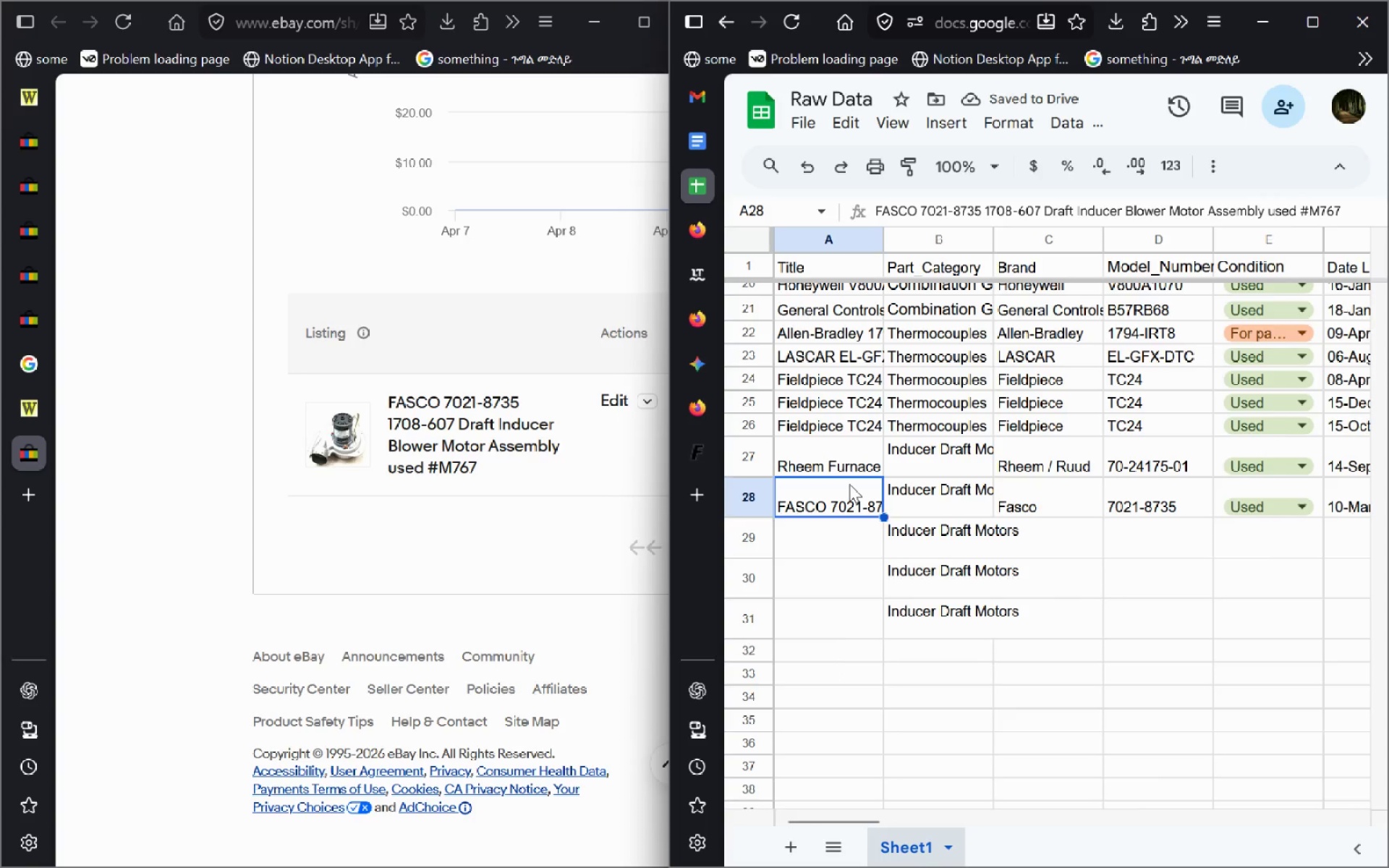 
key(Control+Shift+ArrowRight)
 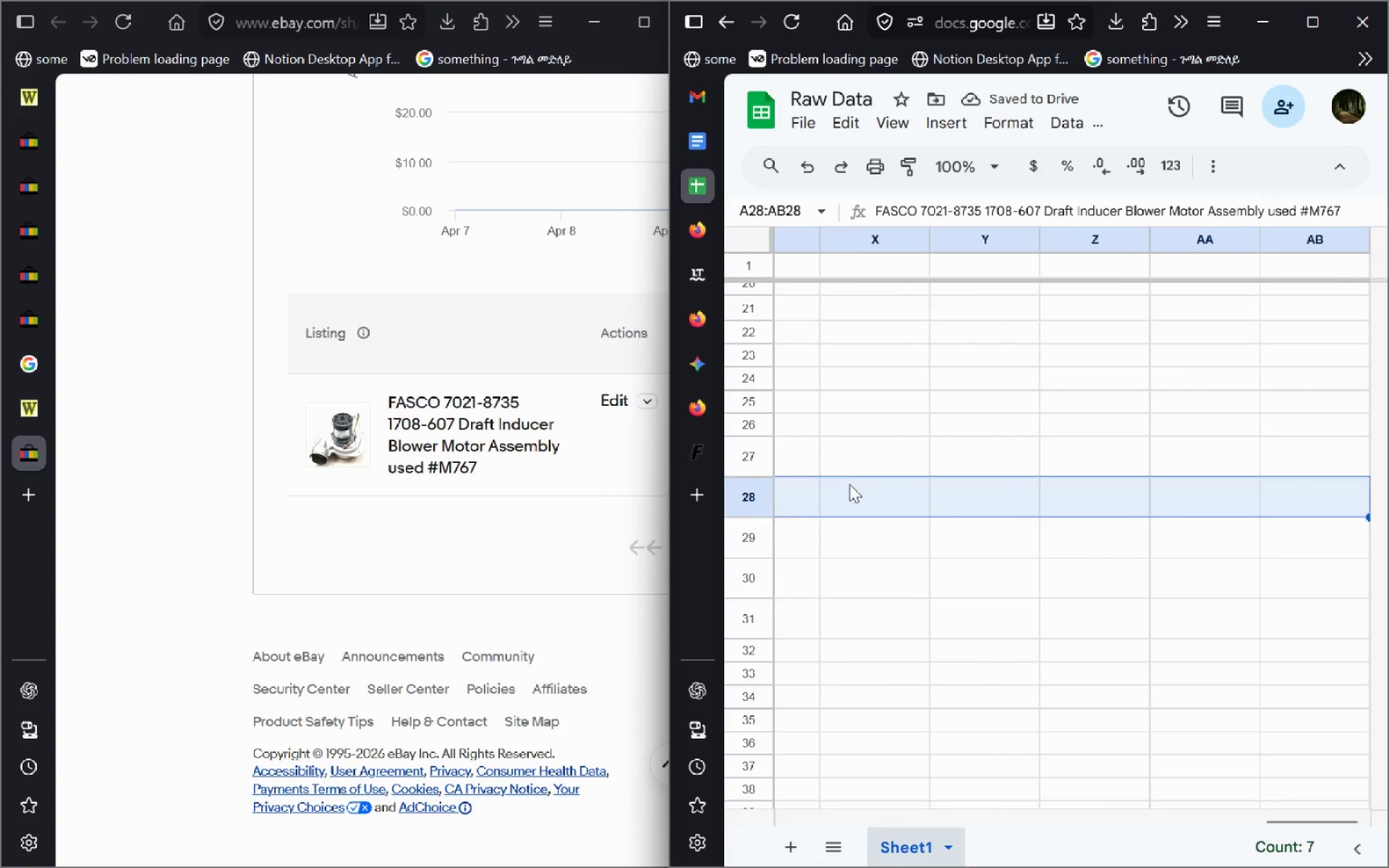 
key(Control+Shift+ArrowRight)
 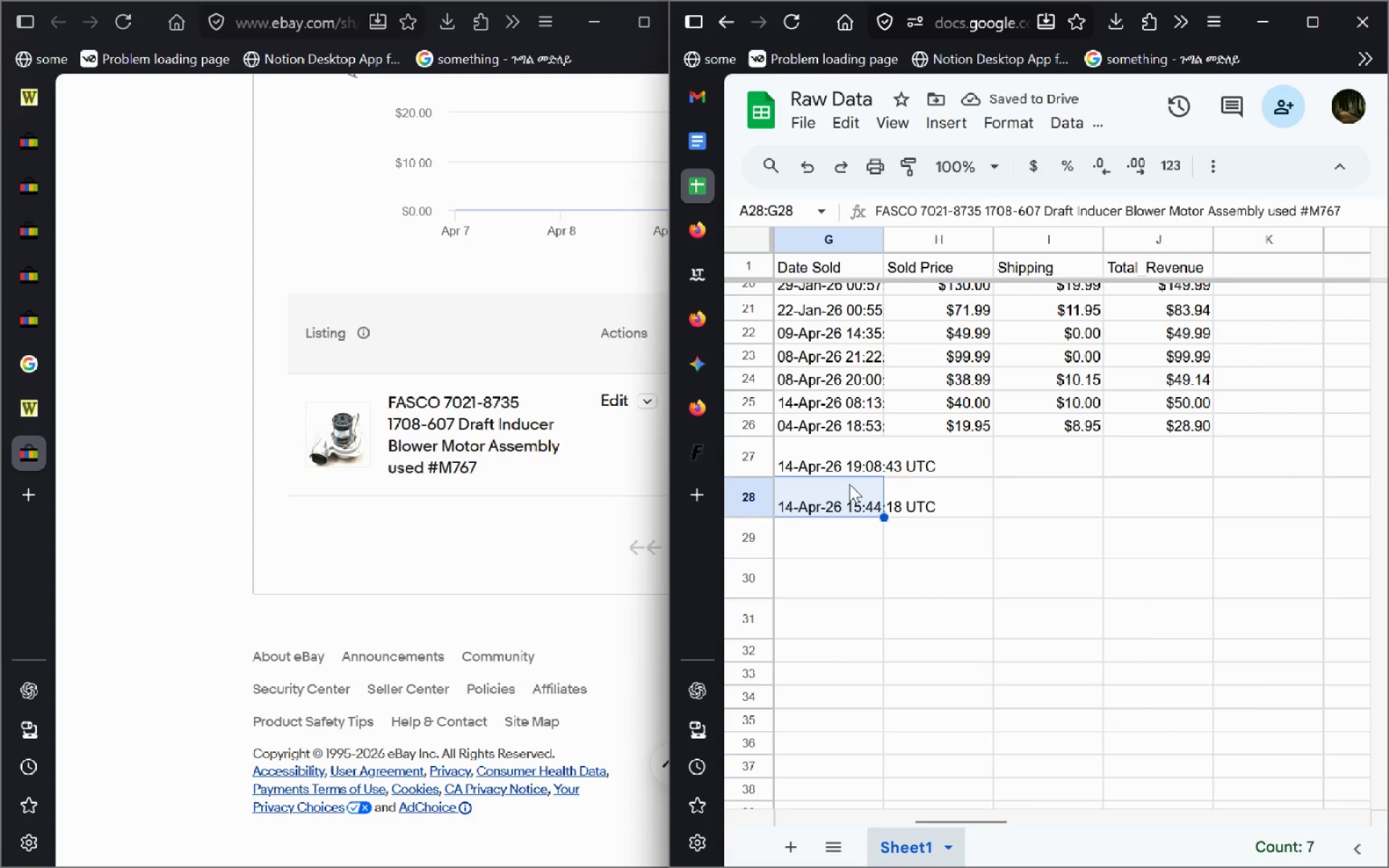 
key(Control+Shift+ArrowLeft)
 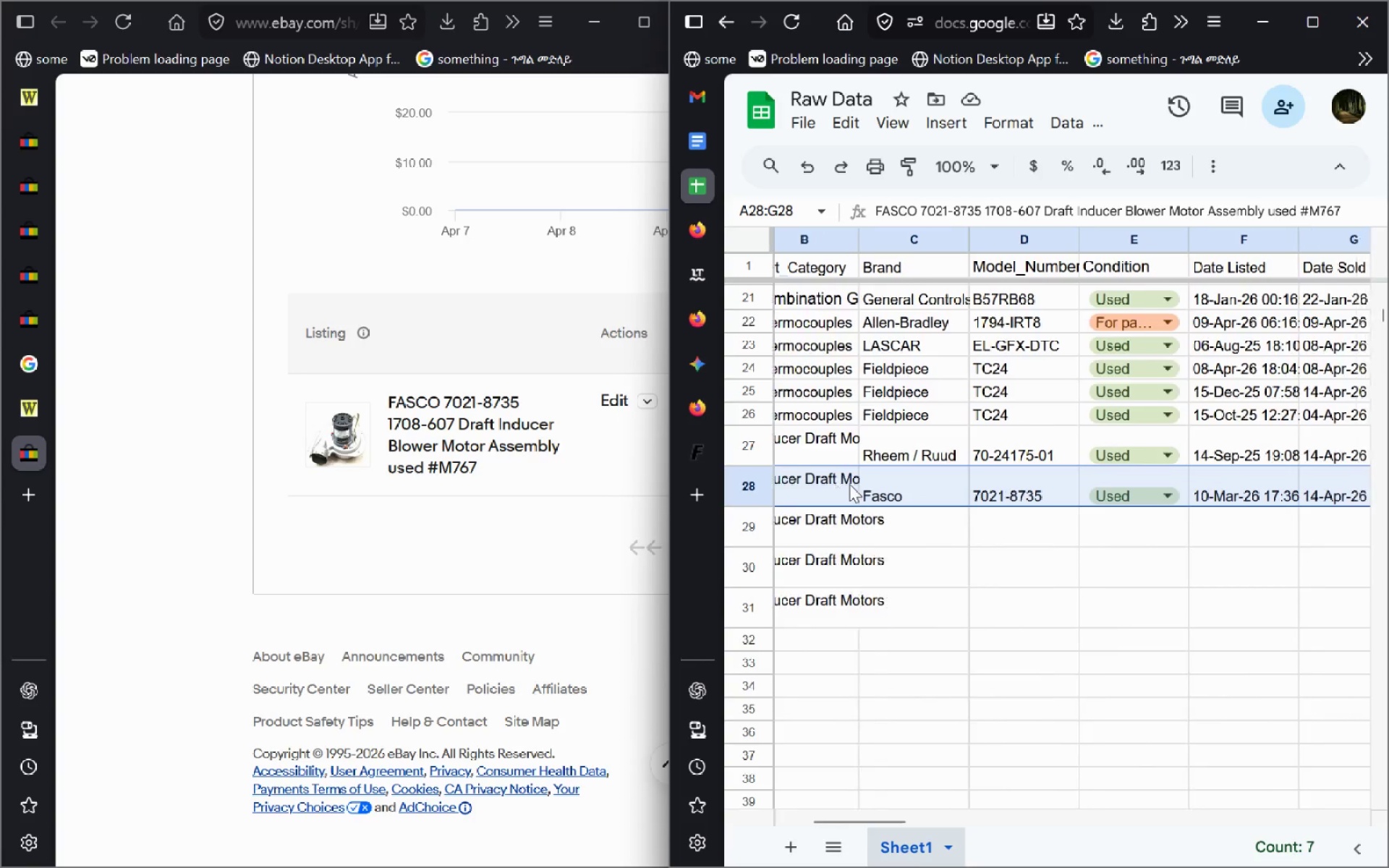 
key(Shift+ArrowRight)
 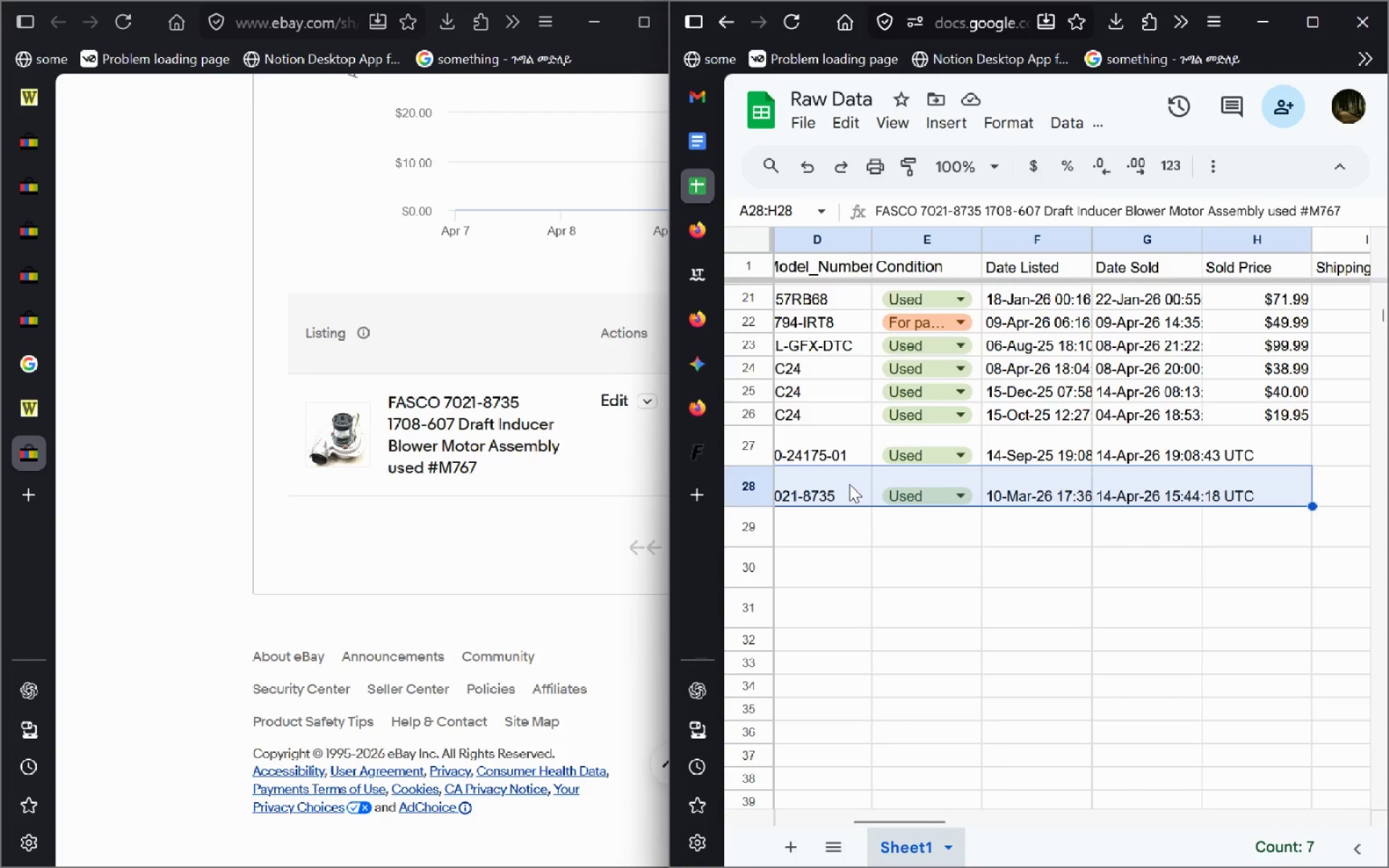 
key(Control+C)
 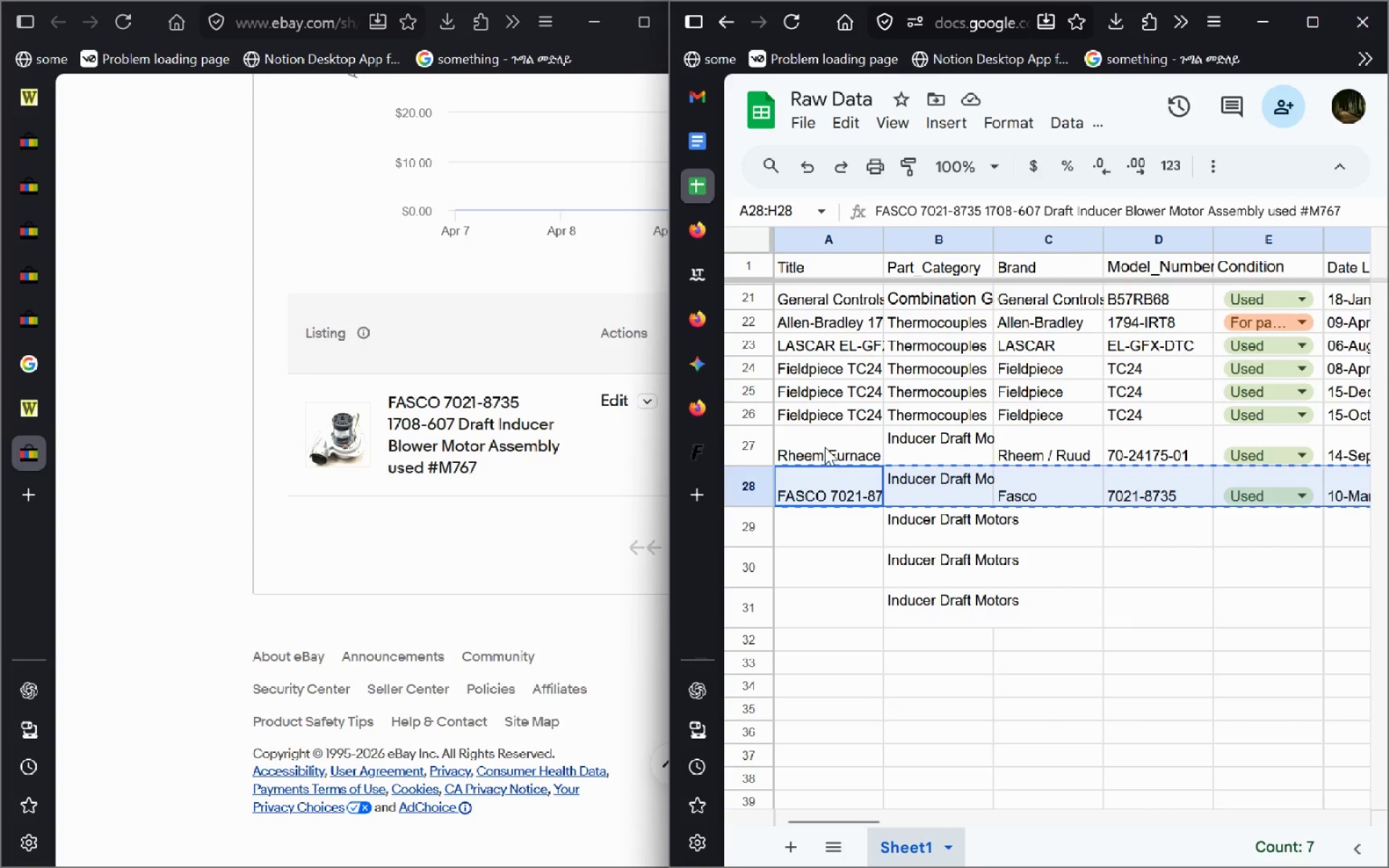 
left_click([829, 433])
 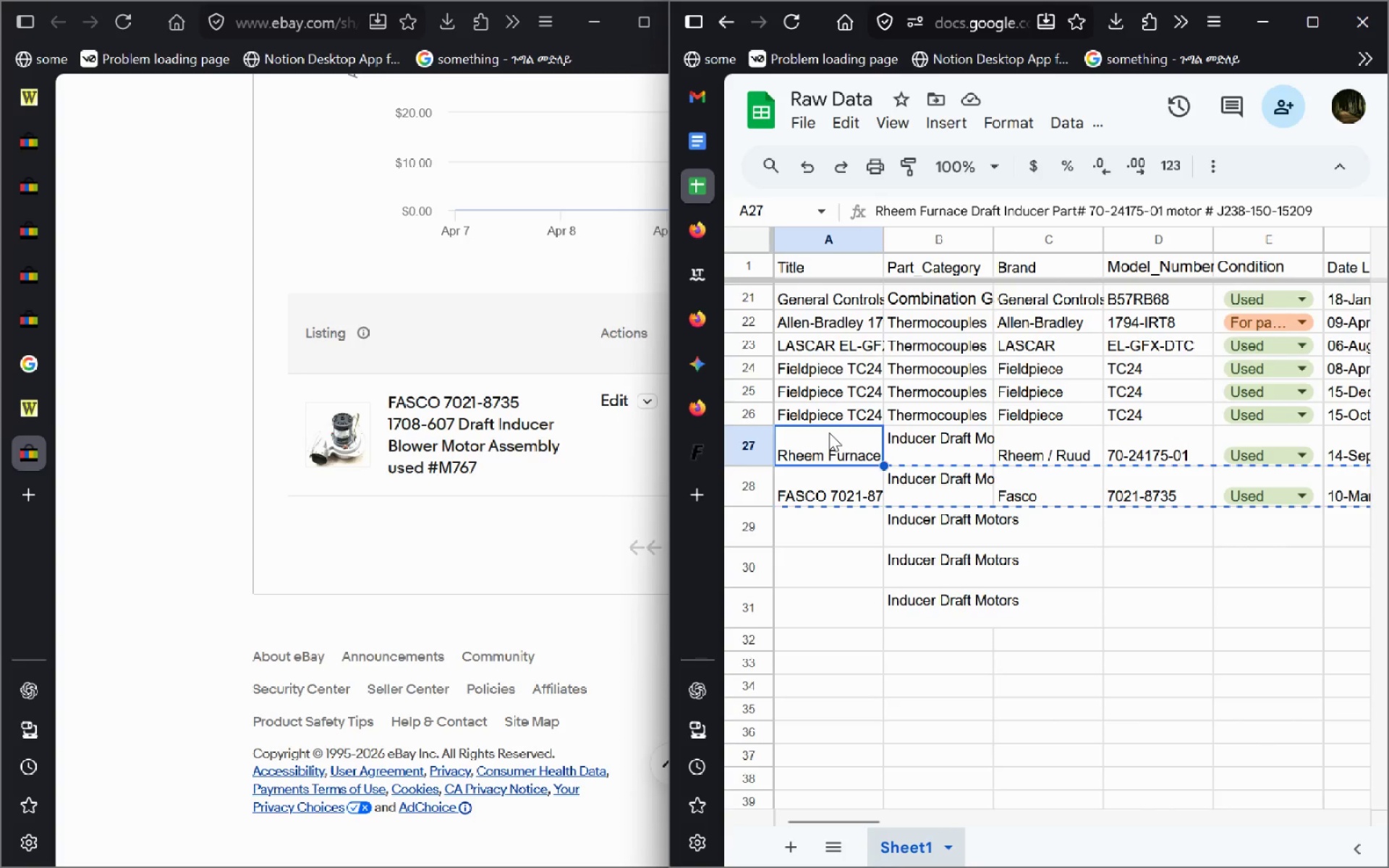 
key(Control+Shift+ArrowRight)
 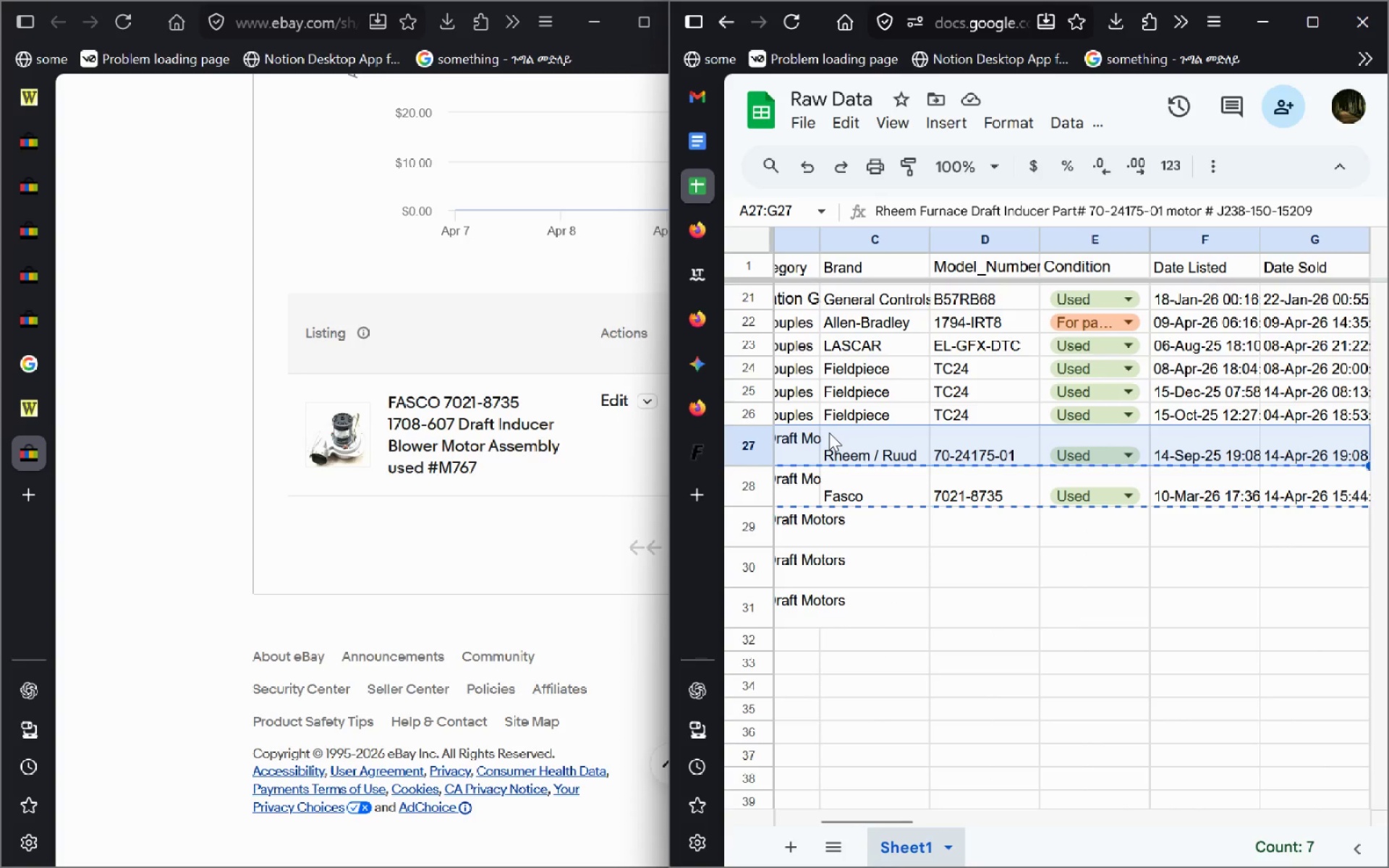 
key(Control+V)
 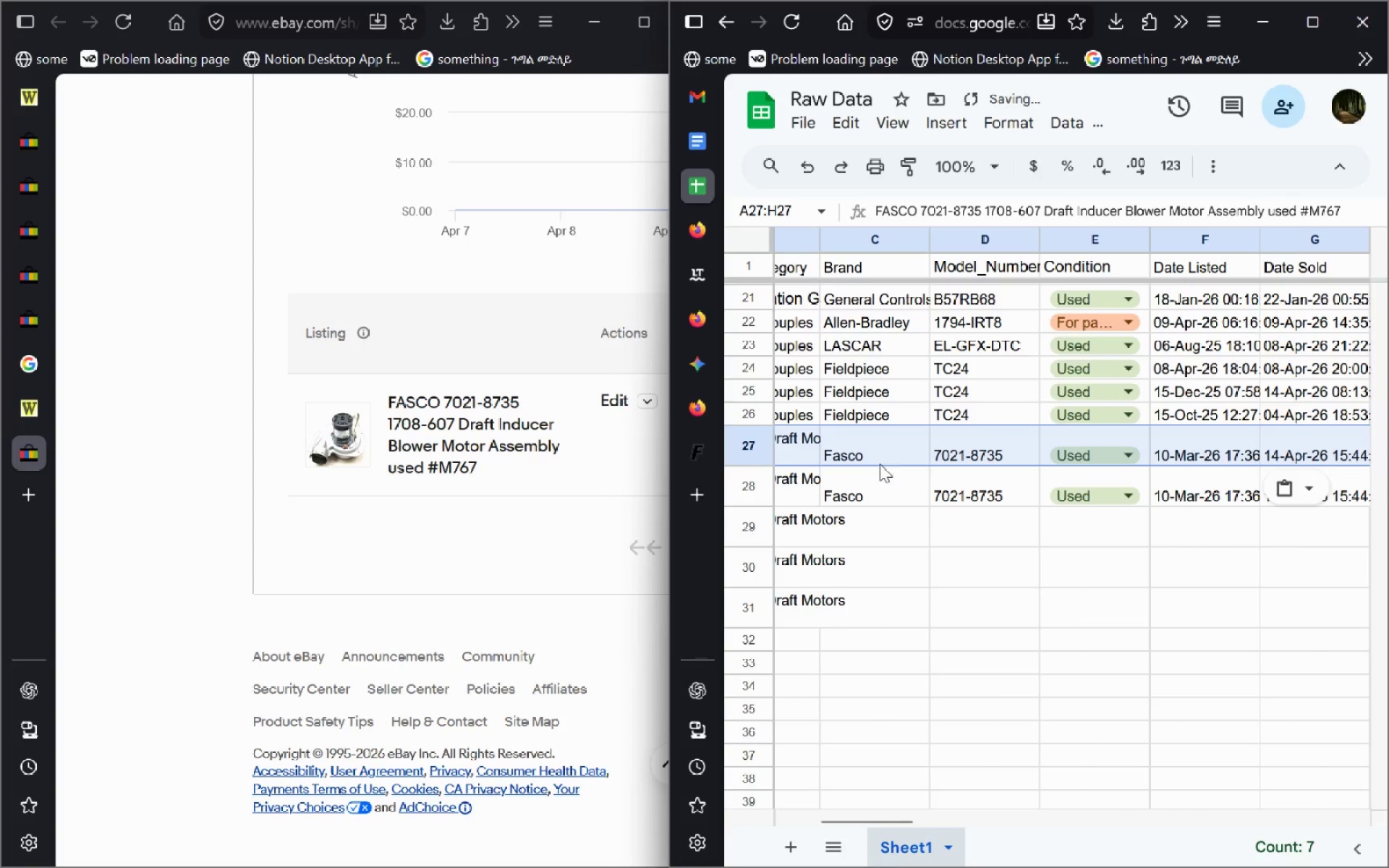 
mouse_move([919, 522])
 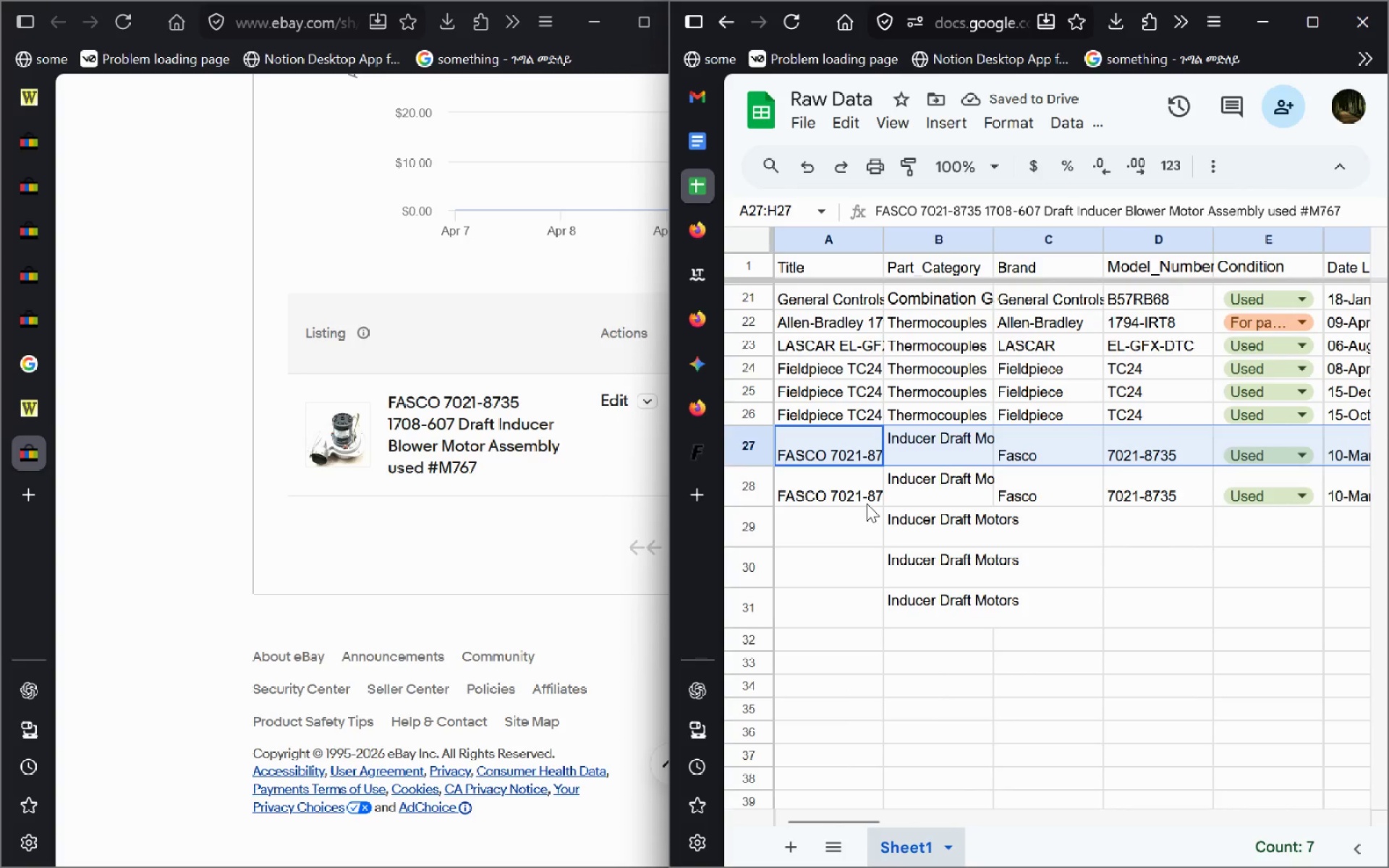 
left_click([867, 503])
 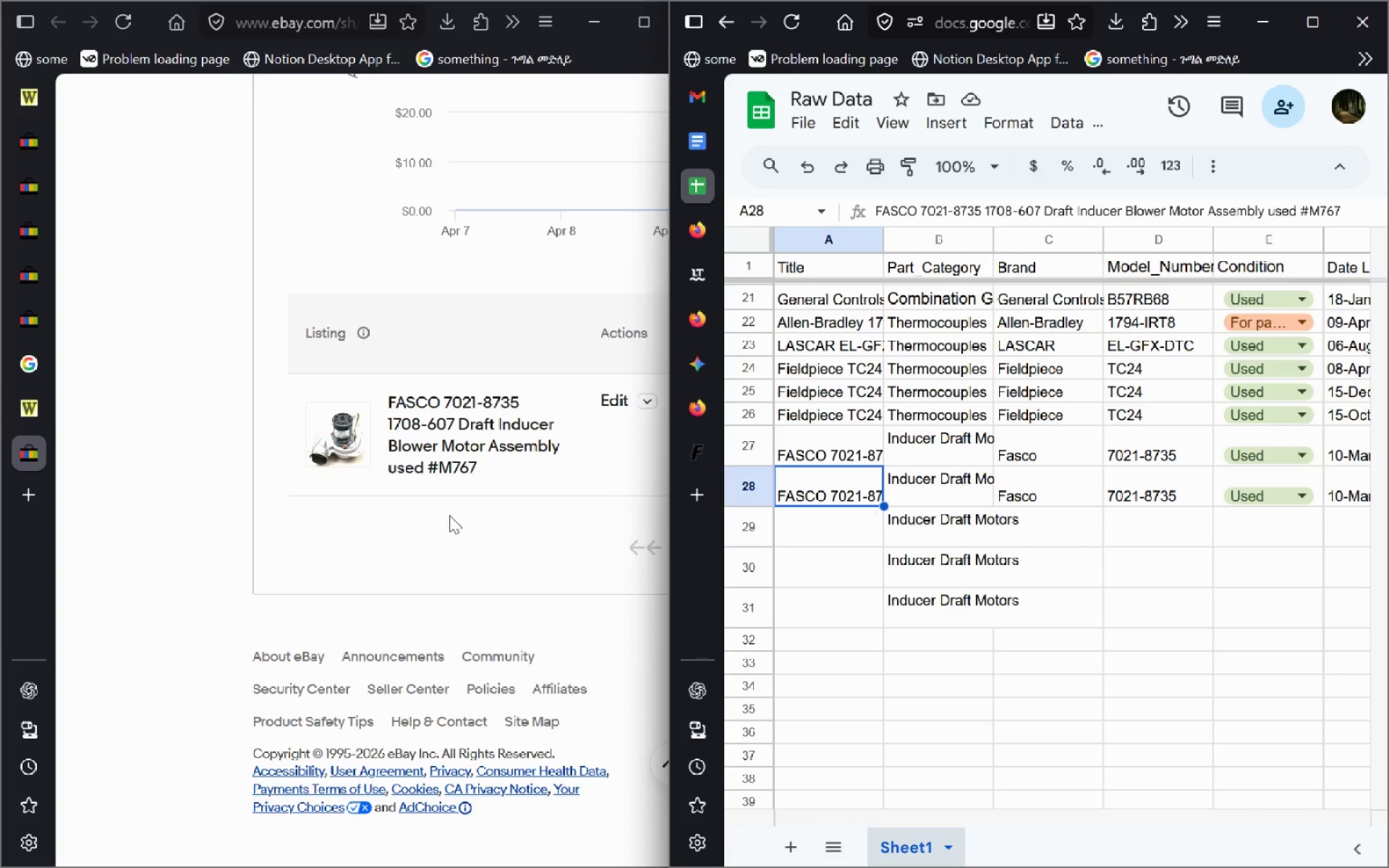 
wait(5.53)
 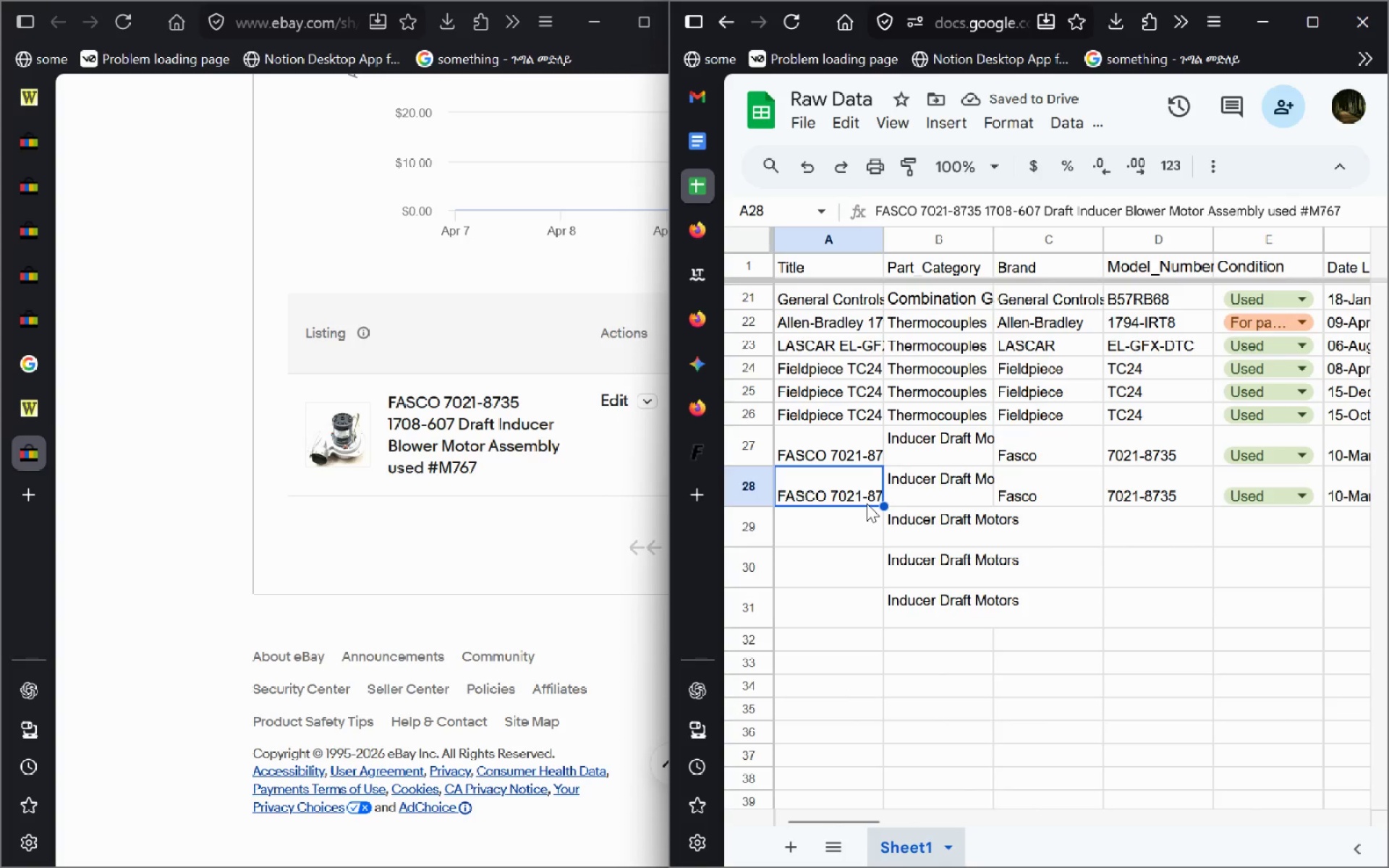 
left_click([25, 414])
 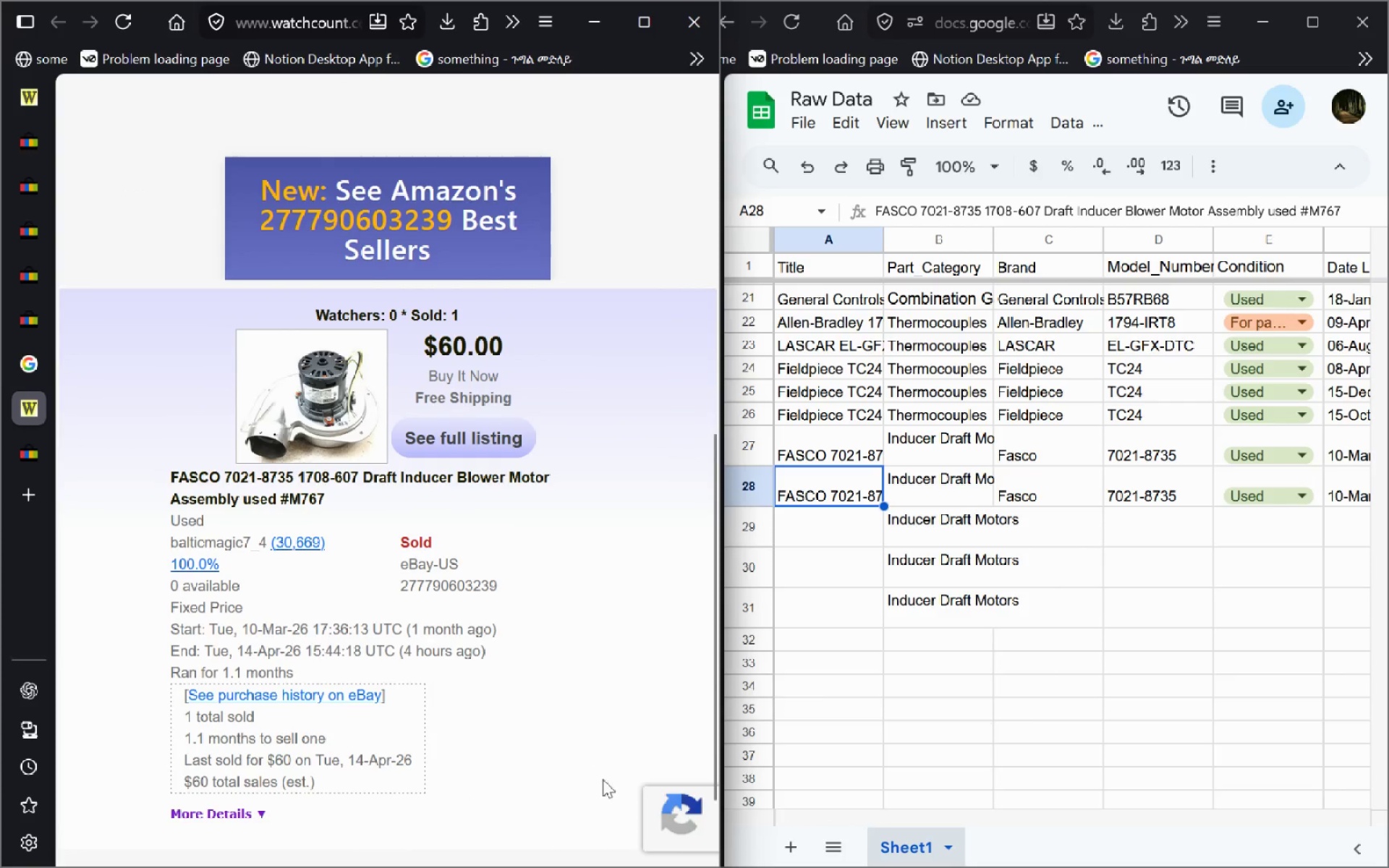 
wait(6.42)
 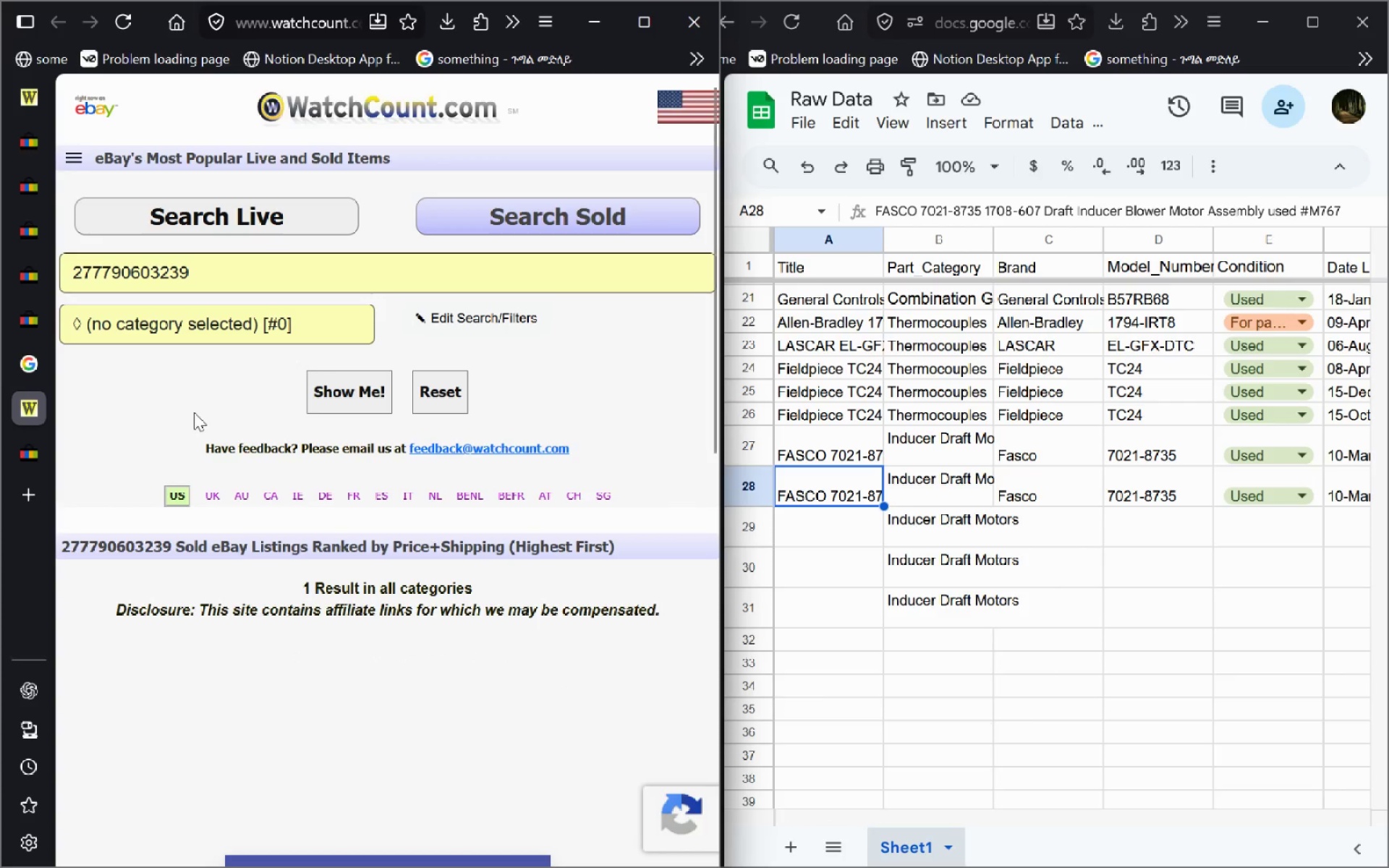 
left_click([1019, 843])